 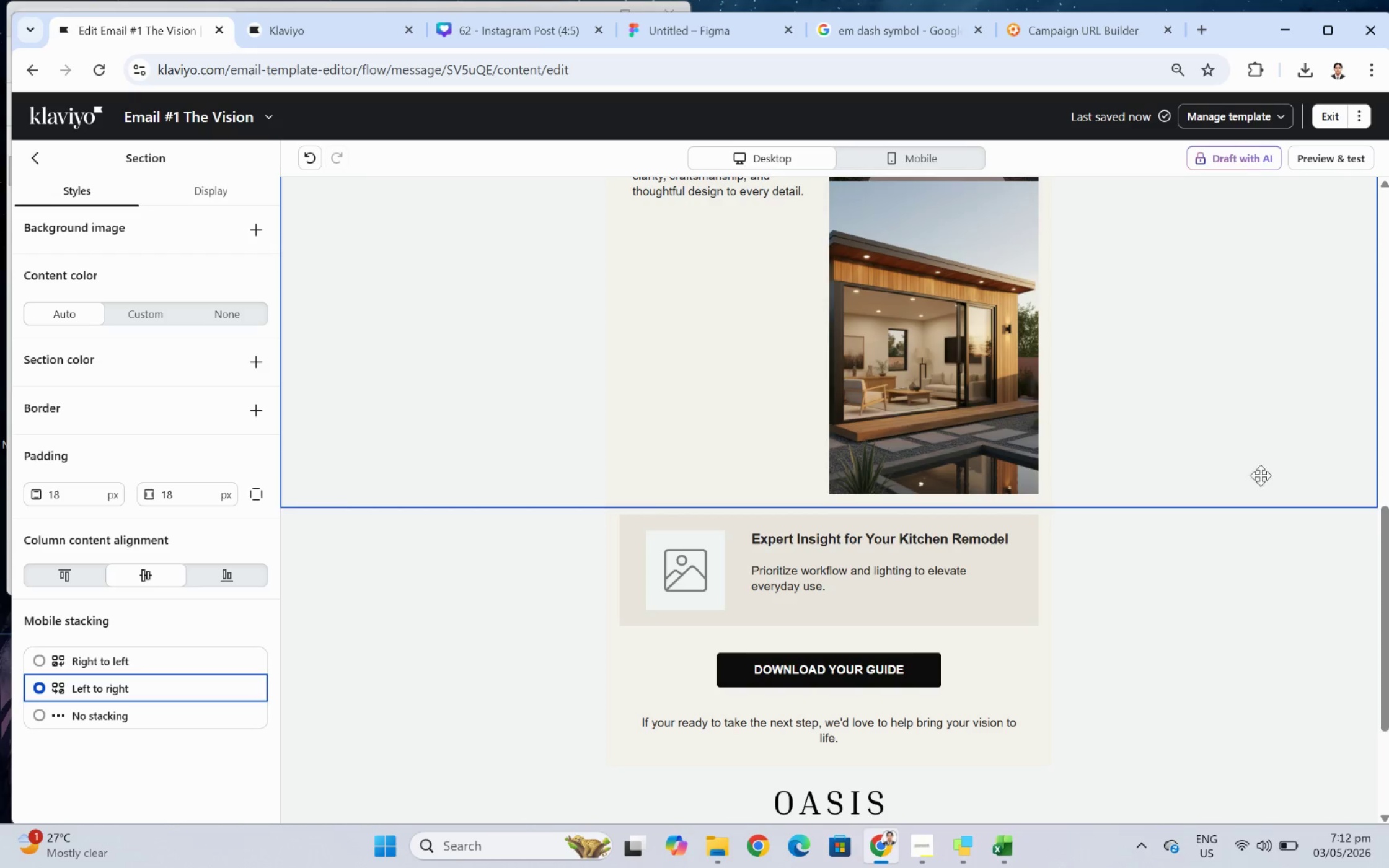 
scroll: coordinate [1253, 473], scroll_direction: up, amount: 8.0
 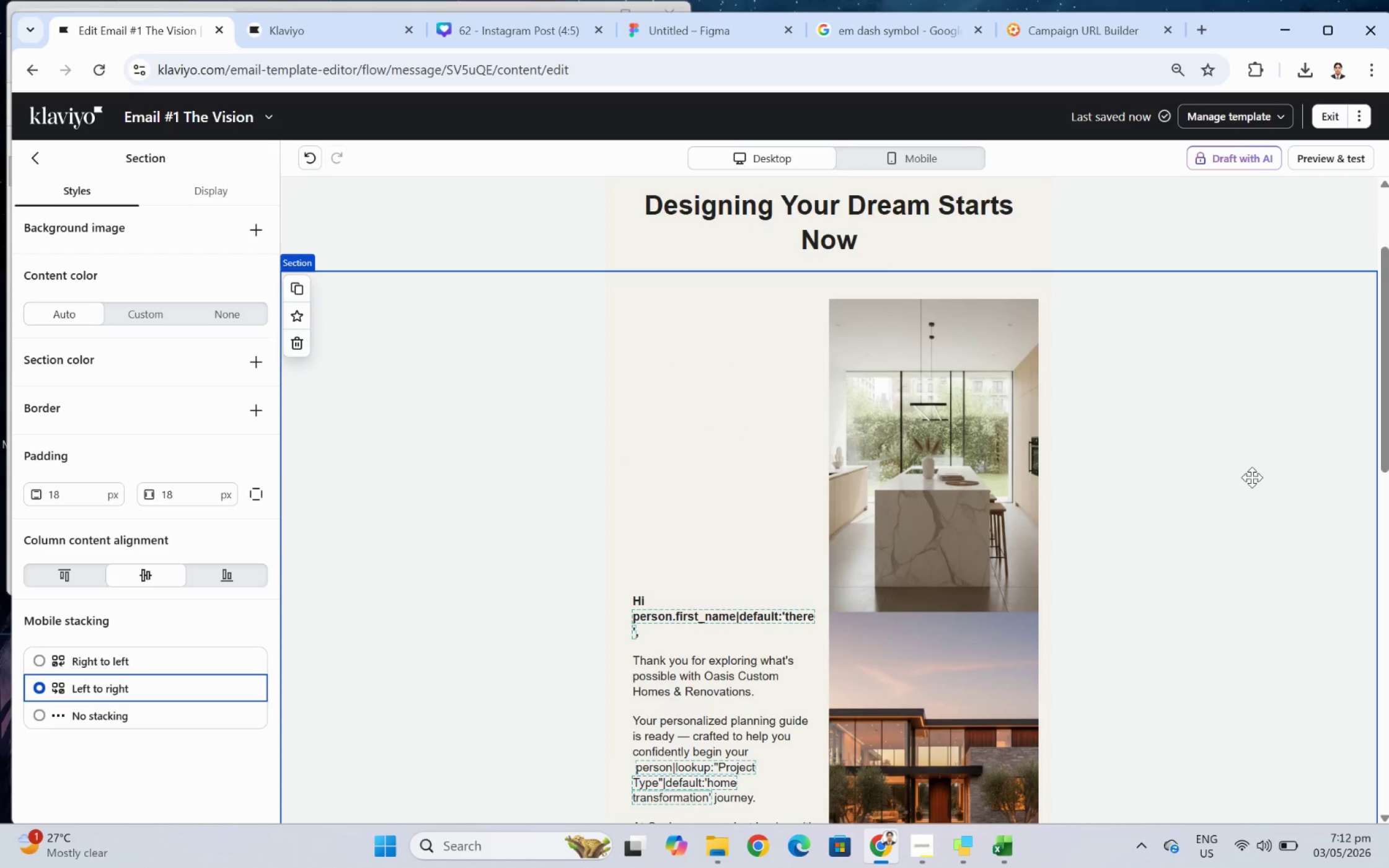 
scroll: coordinate [1250, 479], scroll_direction: down, amount: 4.0
 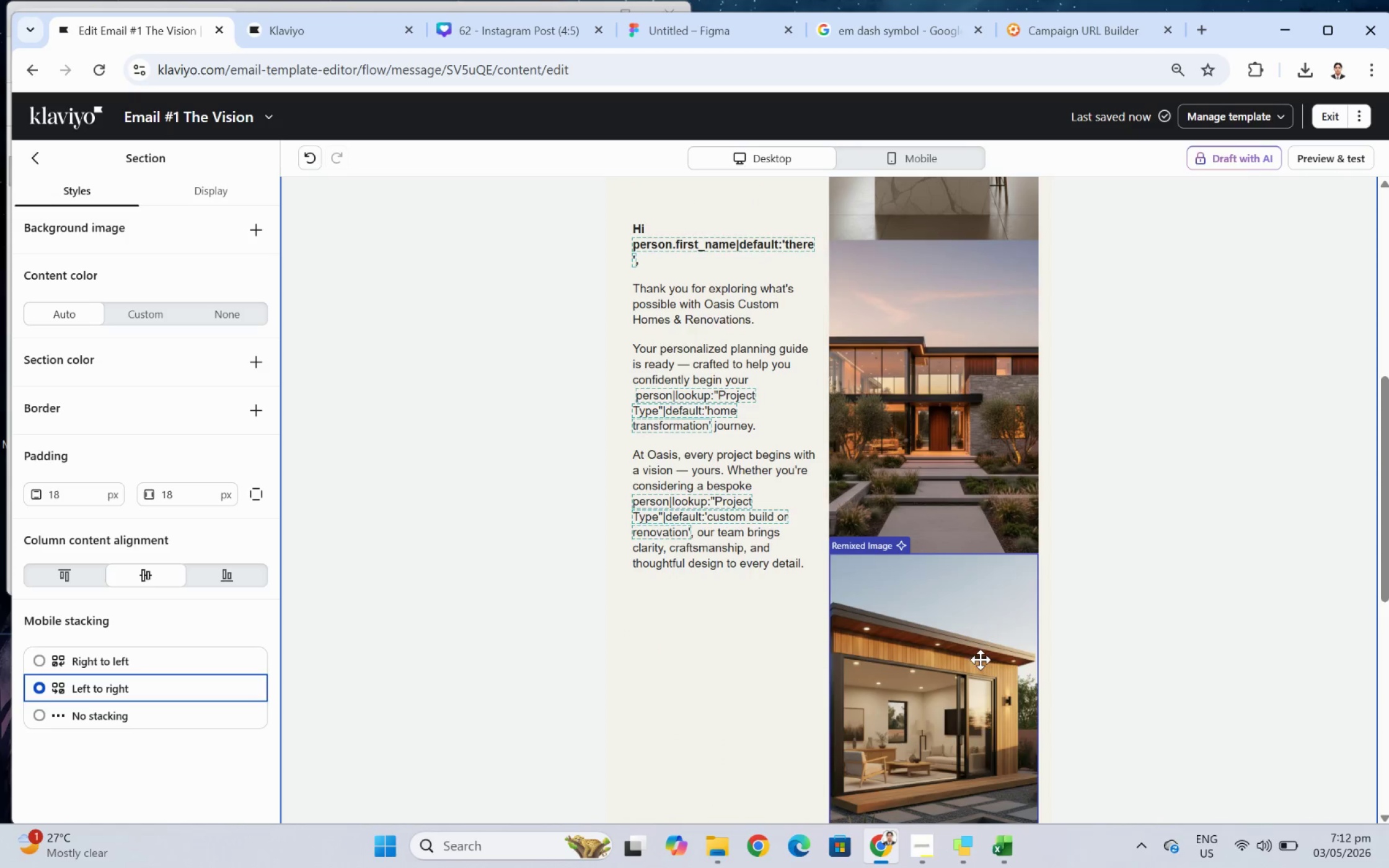 
left_click([979, 661])
 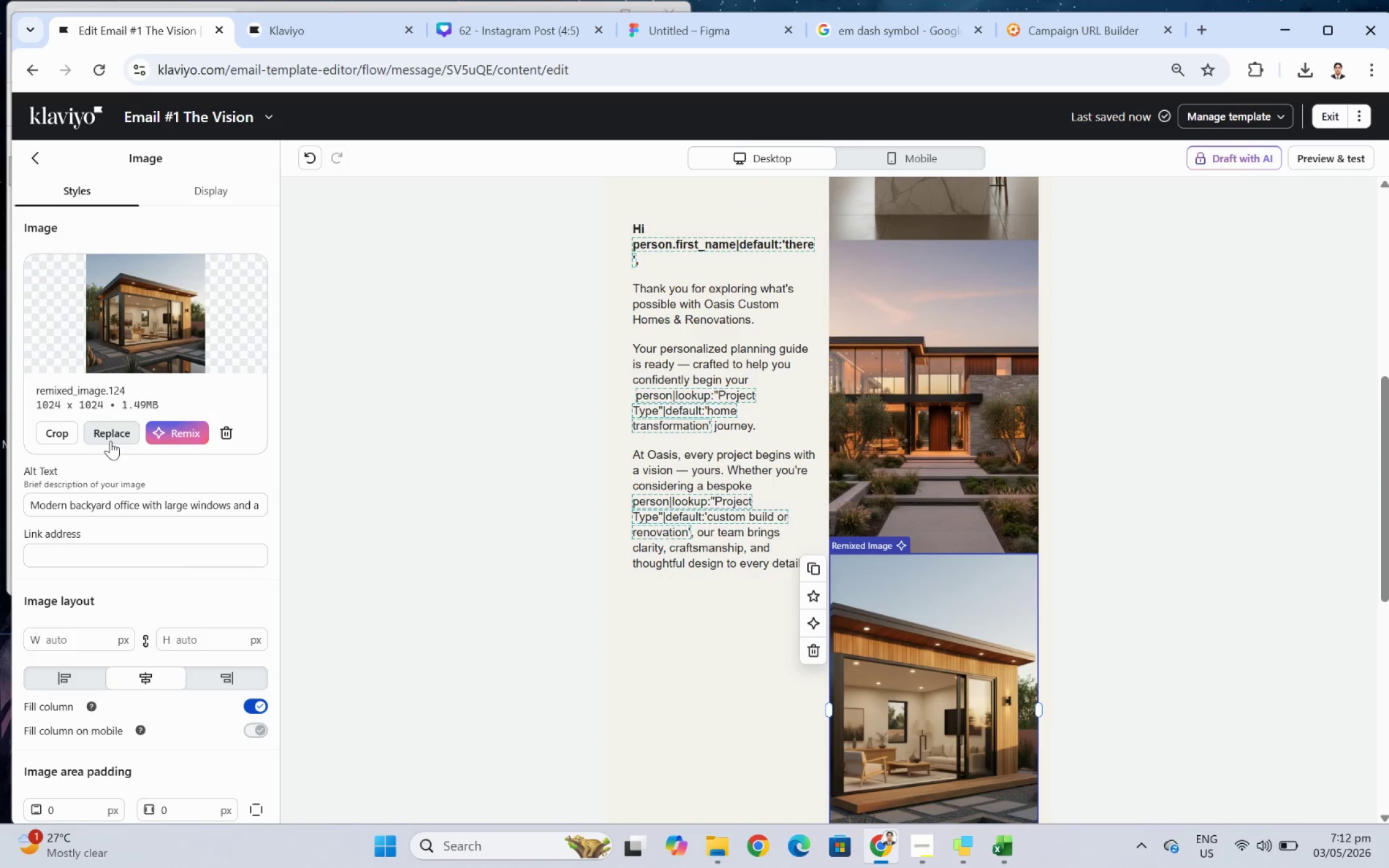 
scroll: coordinate [890, 672], scroll_direction: down, amount: 4.0
 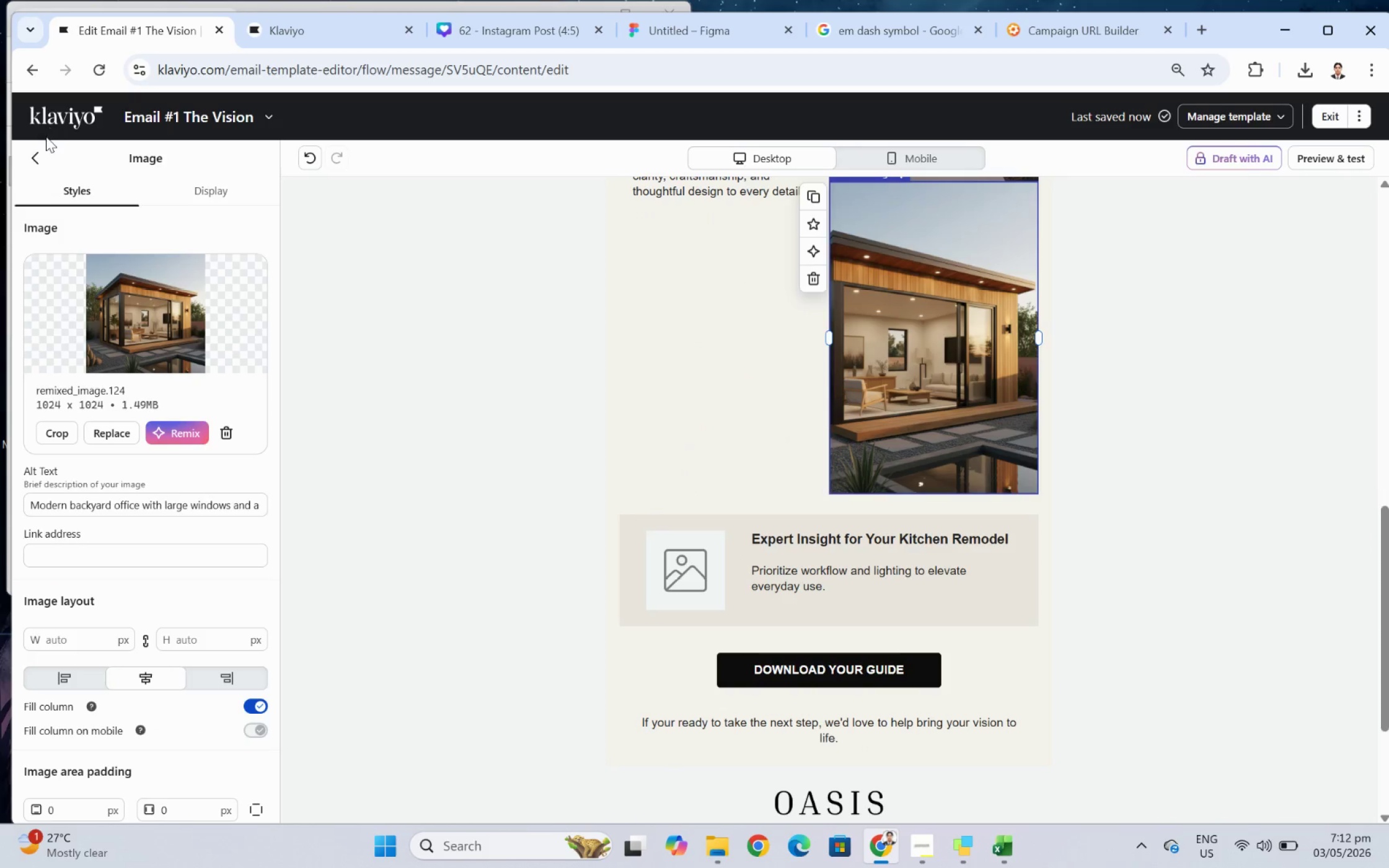 
left_click([41, 146])
 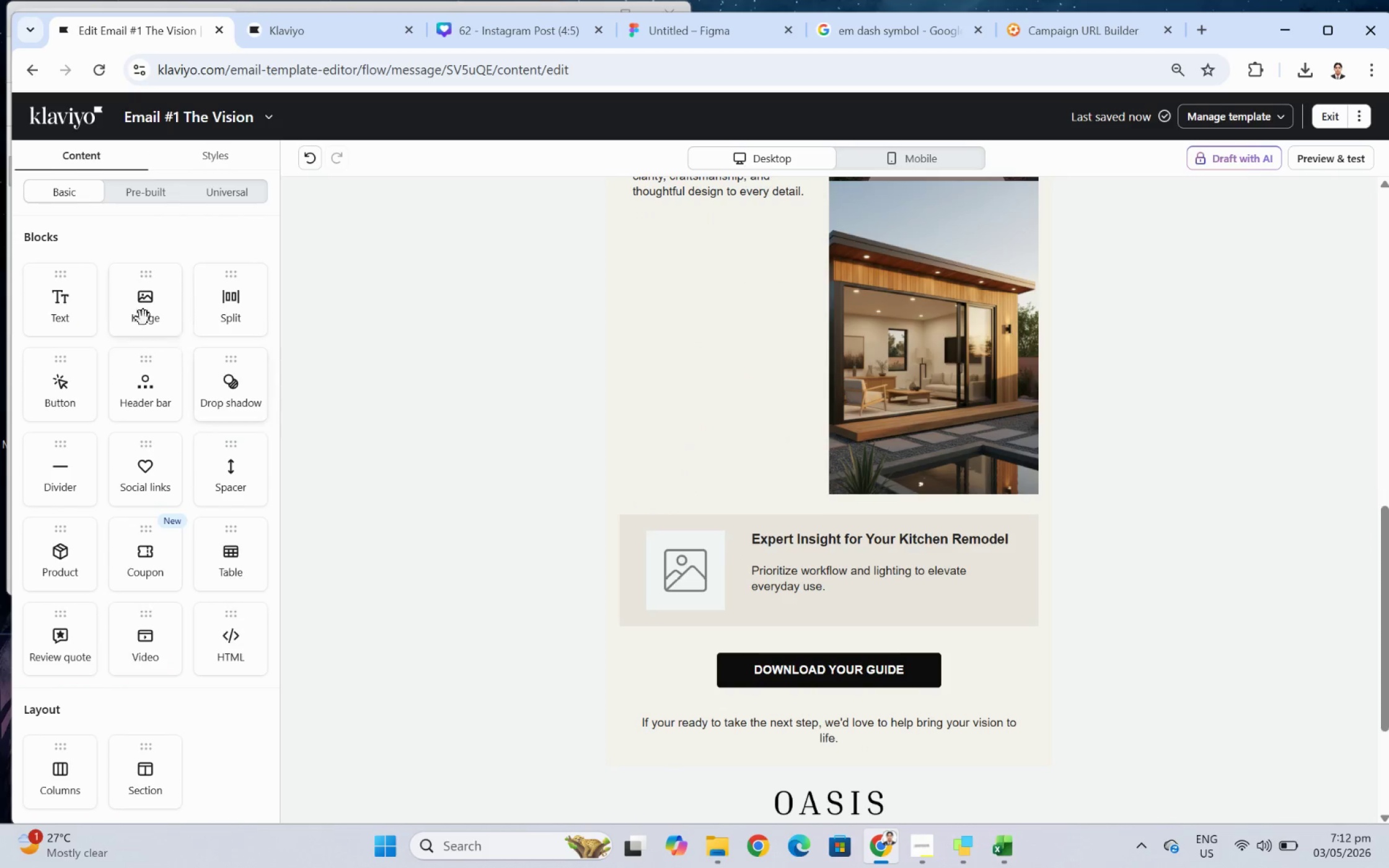 
left_click_drag(start_coordinate=[157, 310], to_coordinate=[901, 462])
 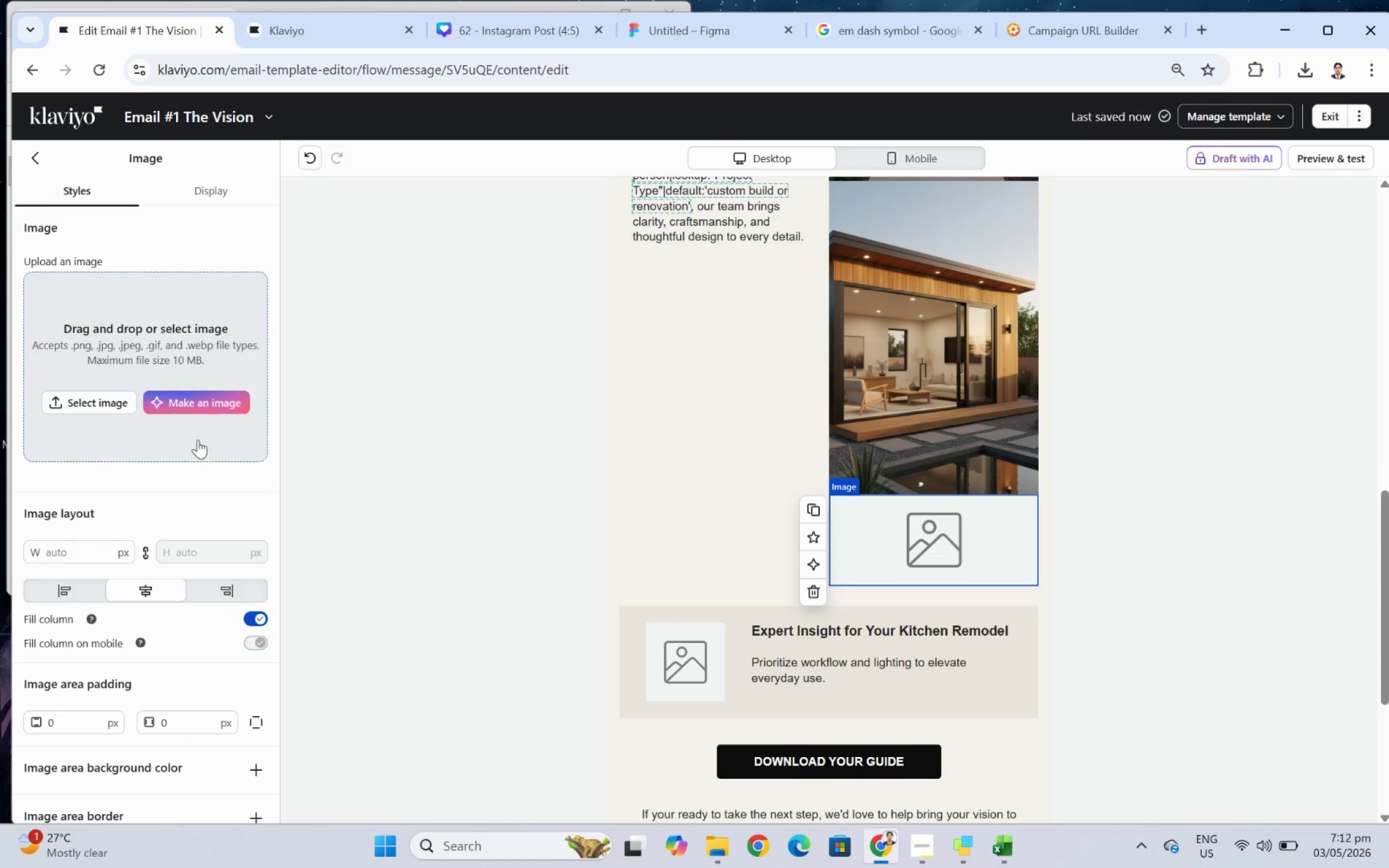 
left_click([211, 397])
 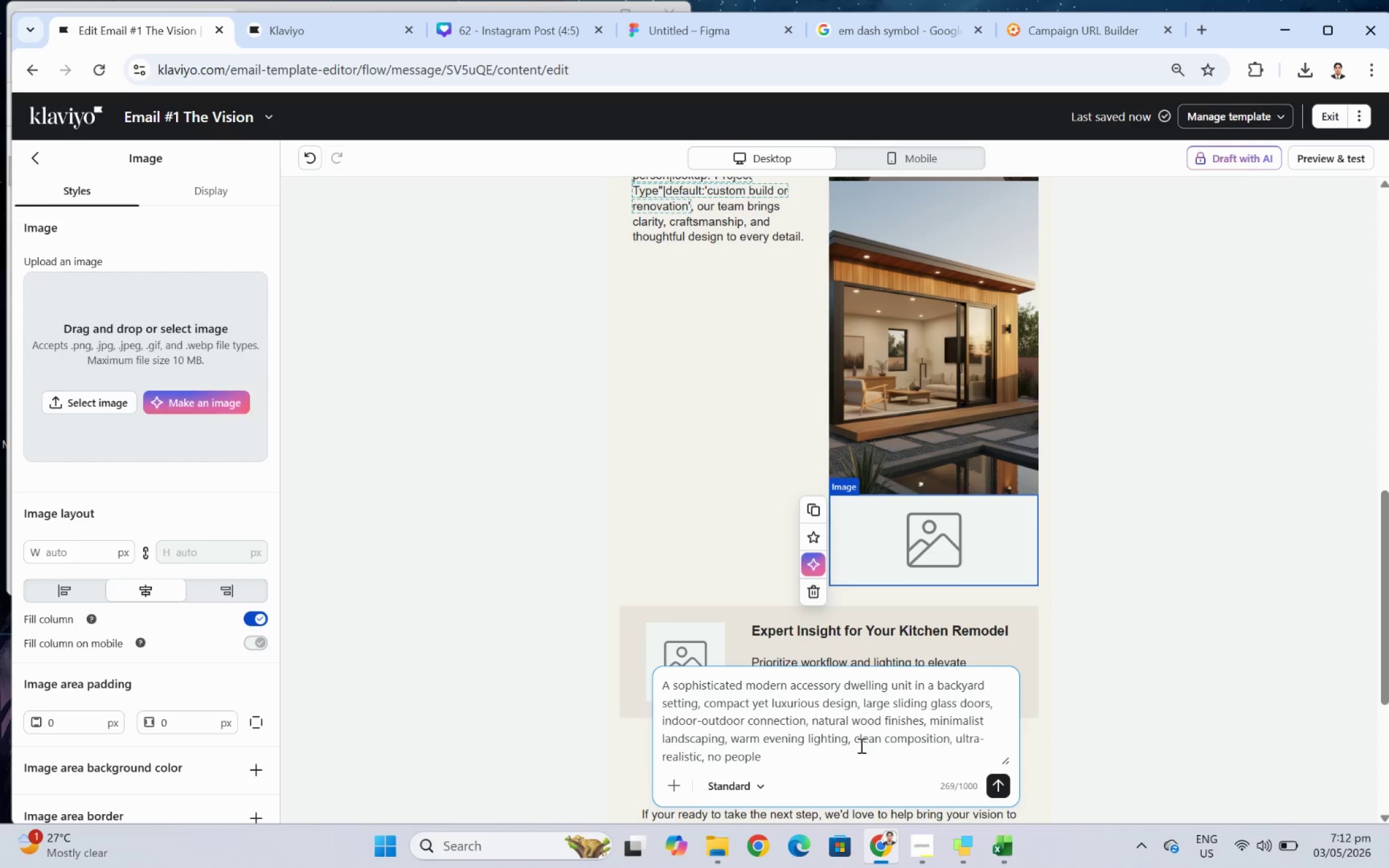 
double_click([860, 752])
 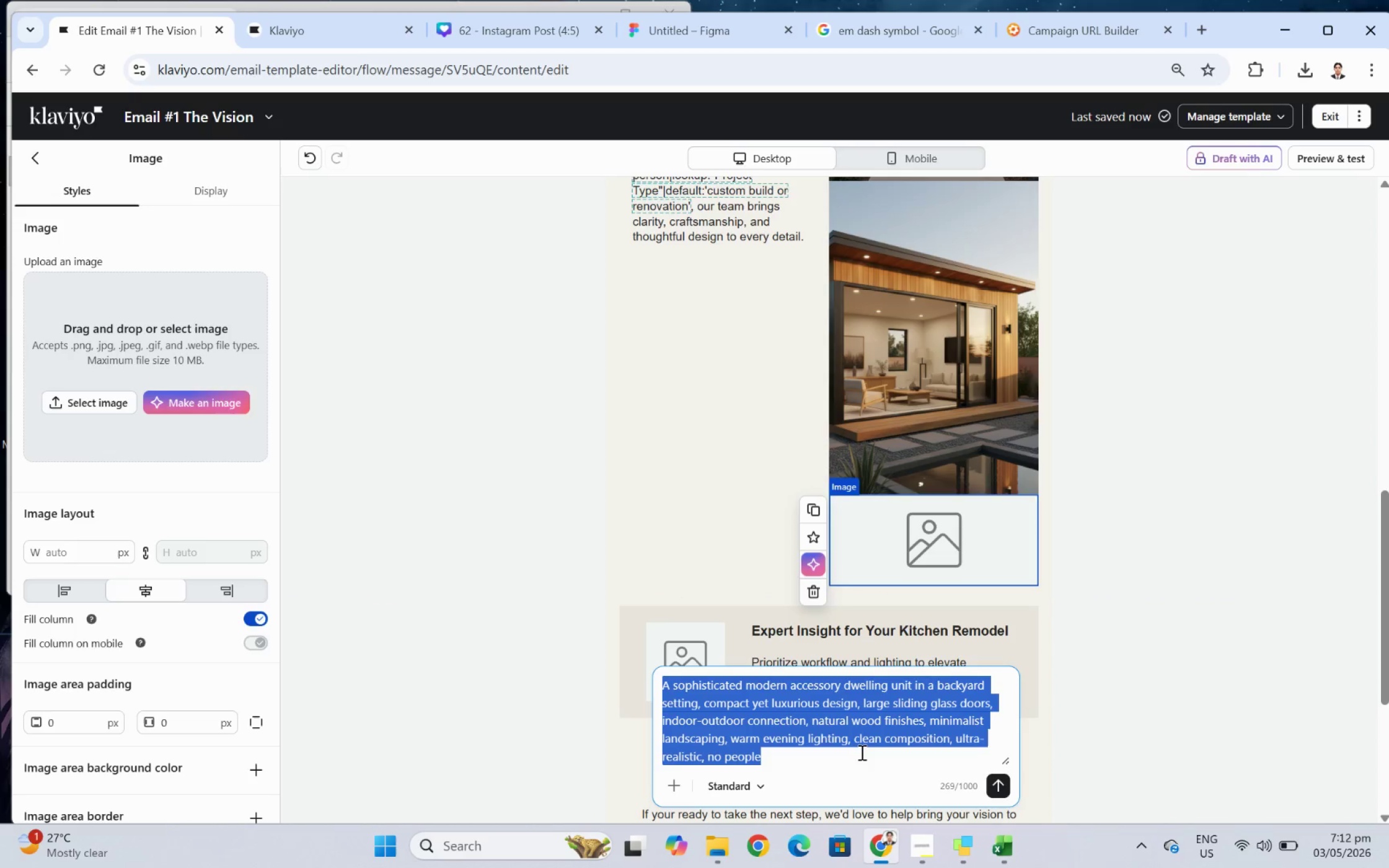 
triple_click([860, 752])
 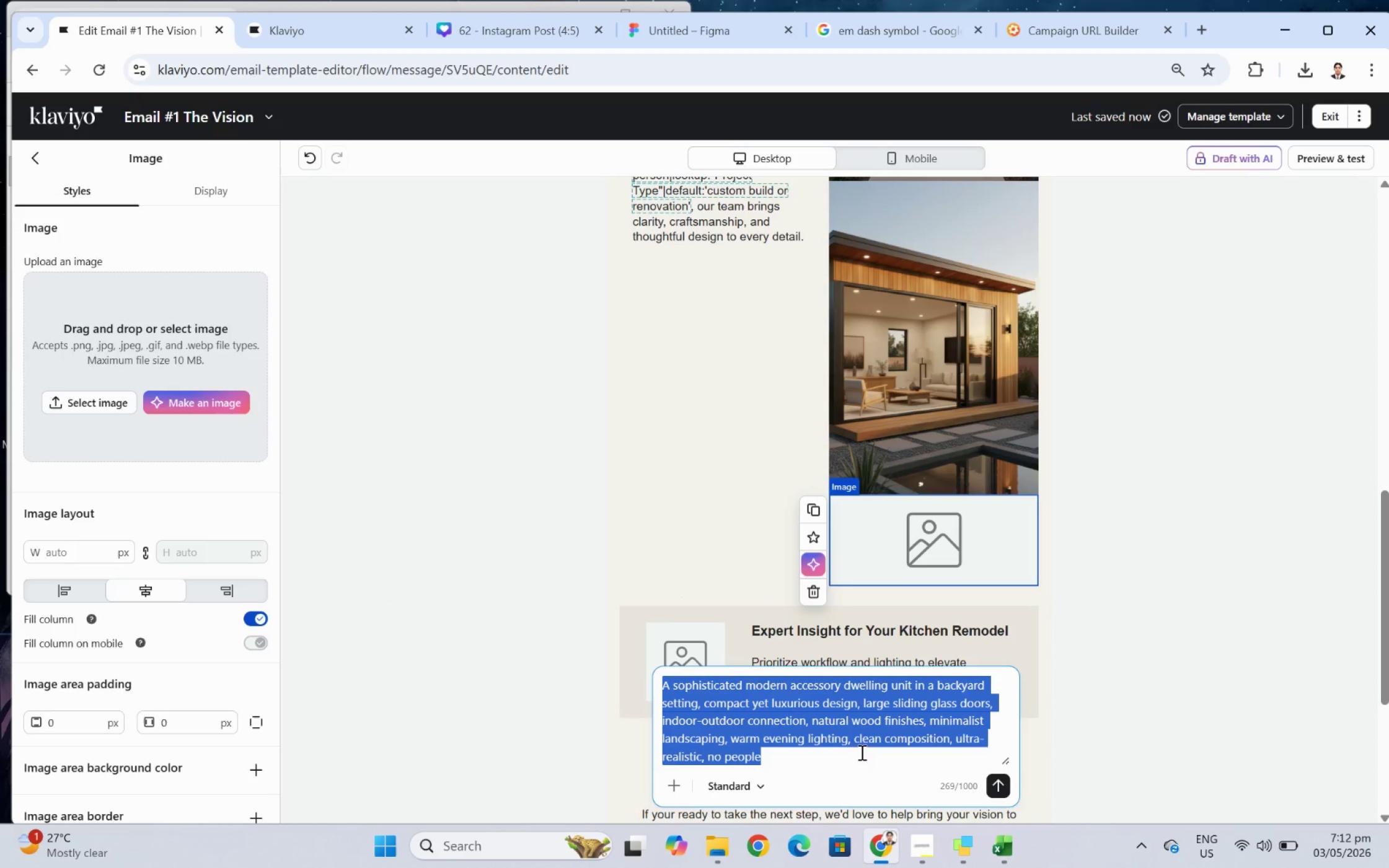 
wait(7.14)
 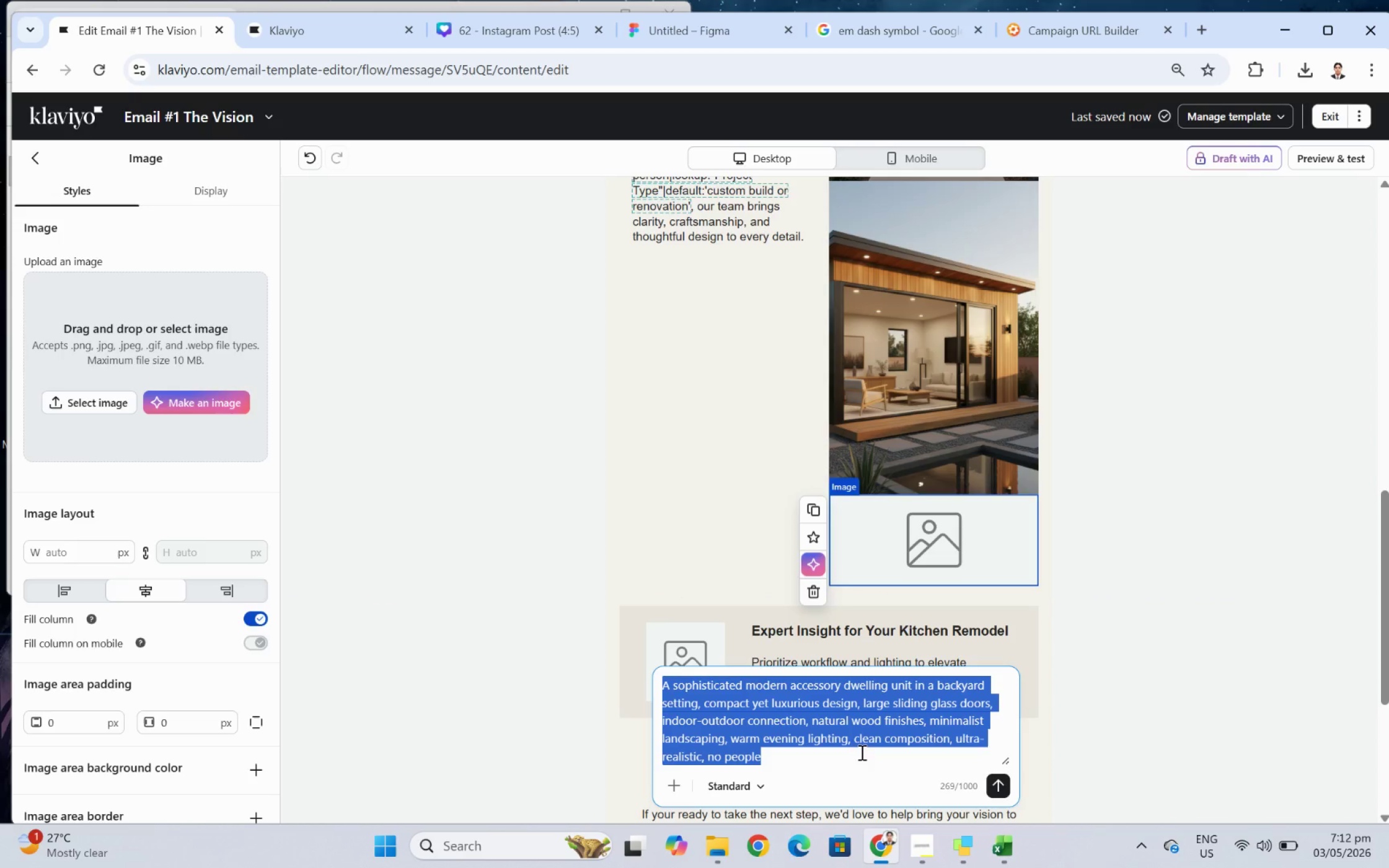 
hold_key(key=ShiftLeft, duration=1.67)